 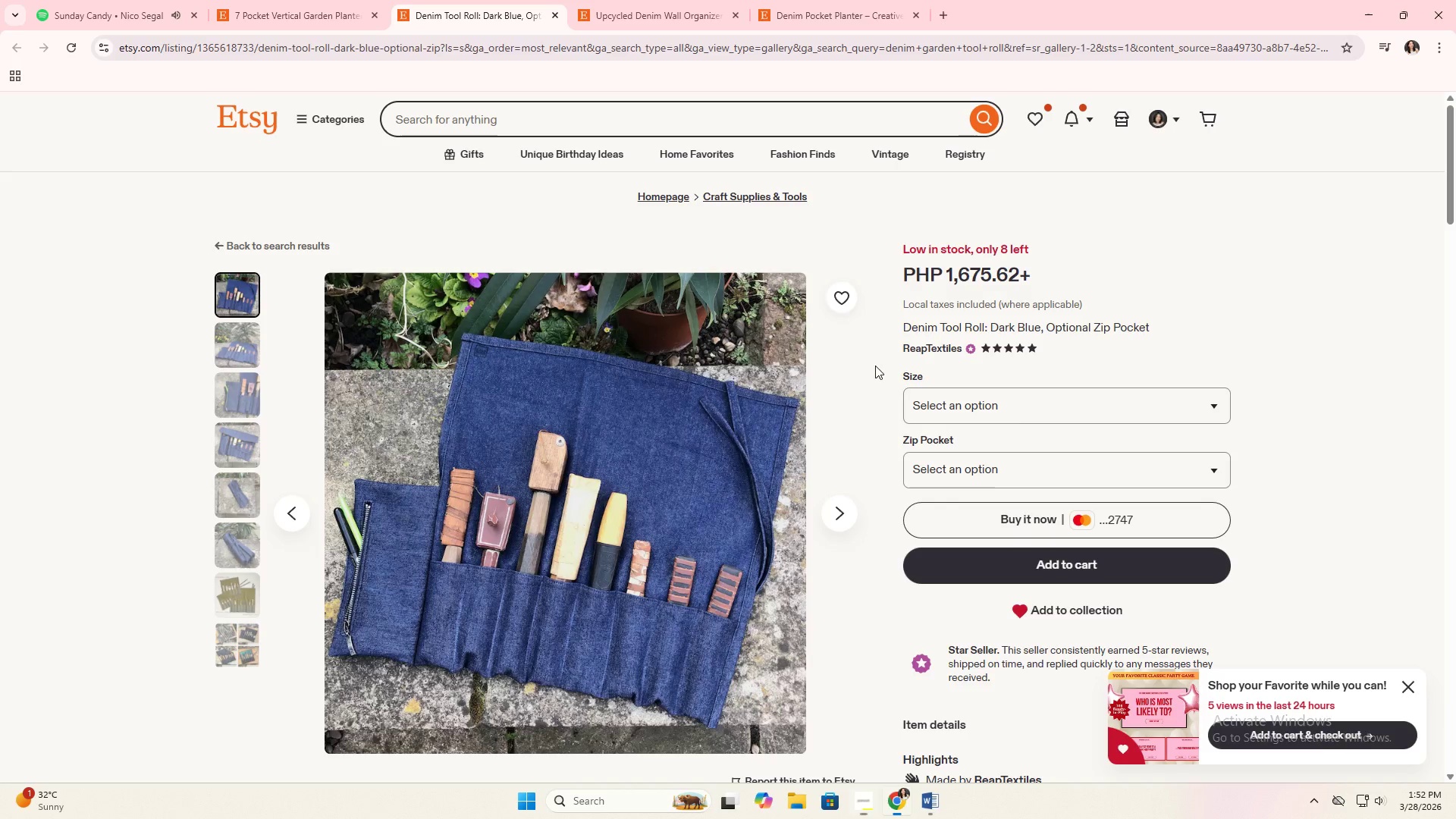 
key(Alt+Tab)
 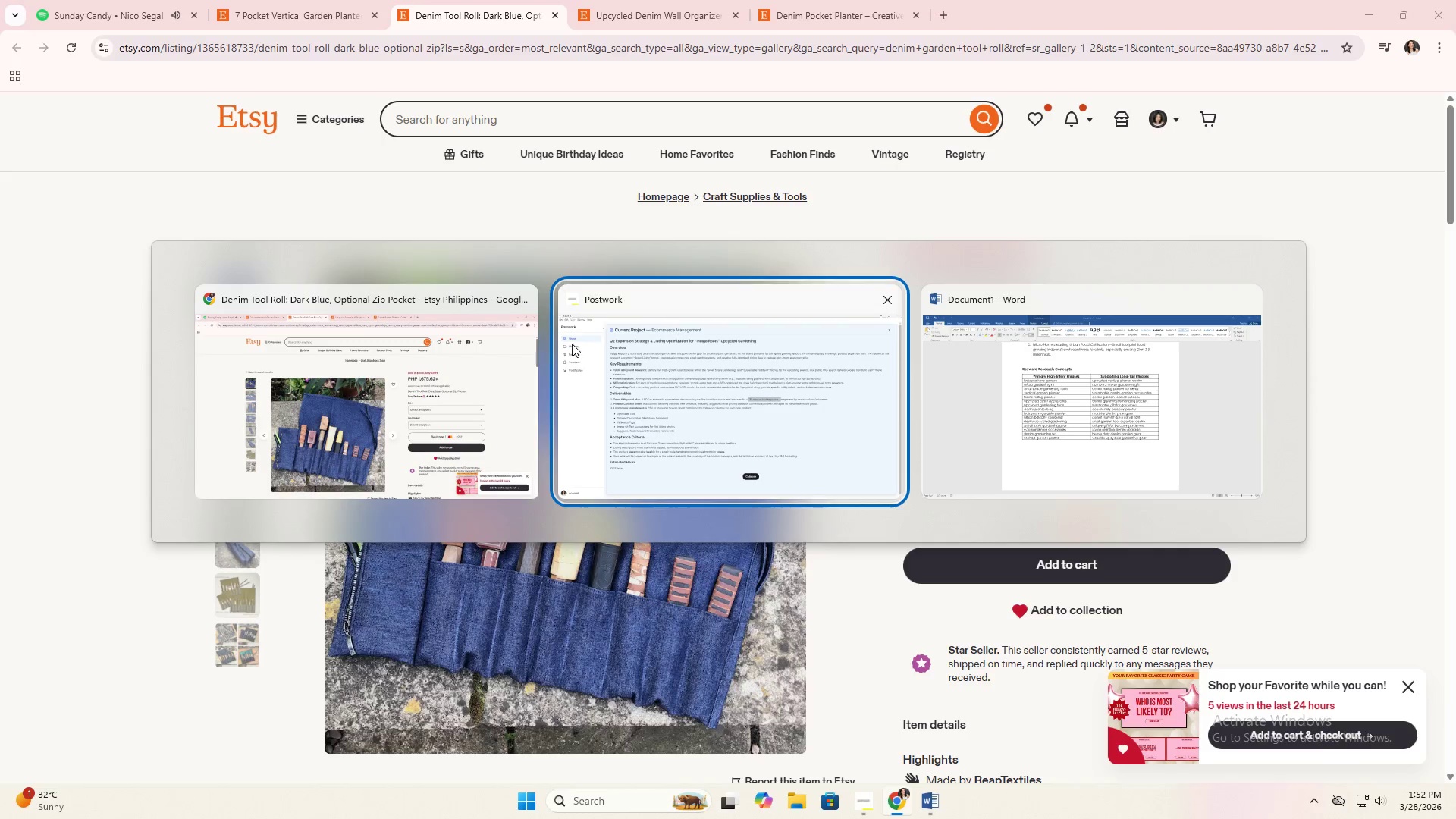 
key(Alt+Tab)
 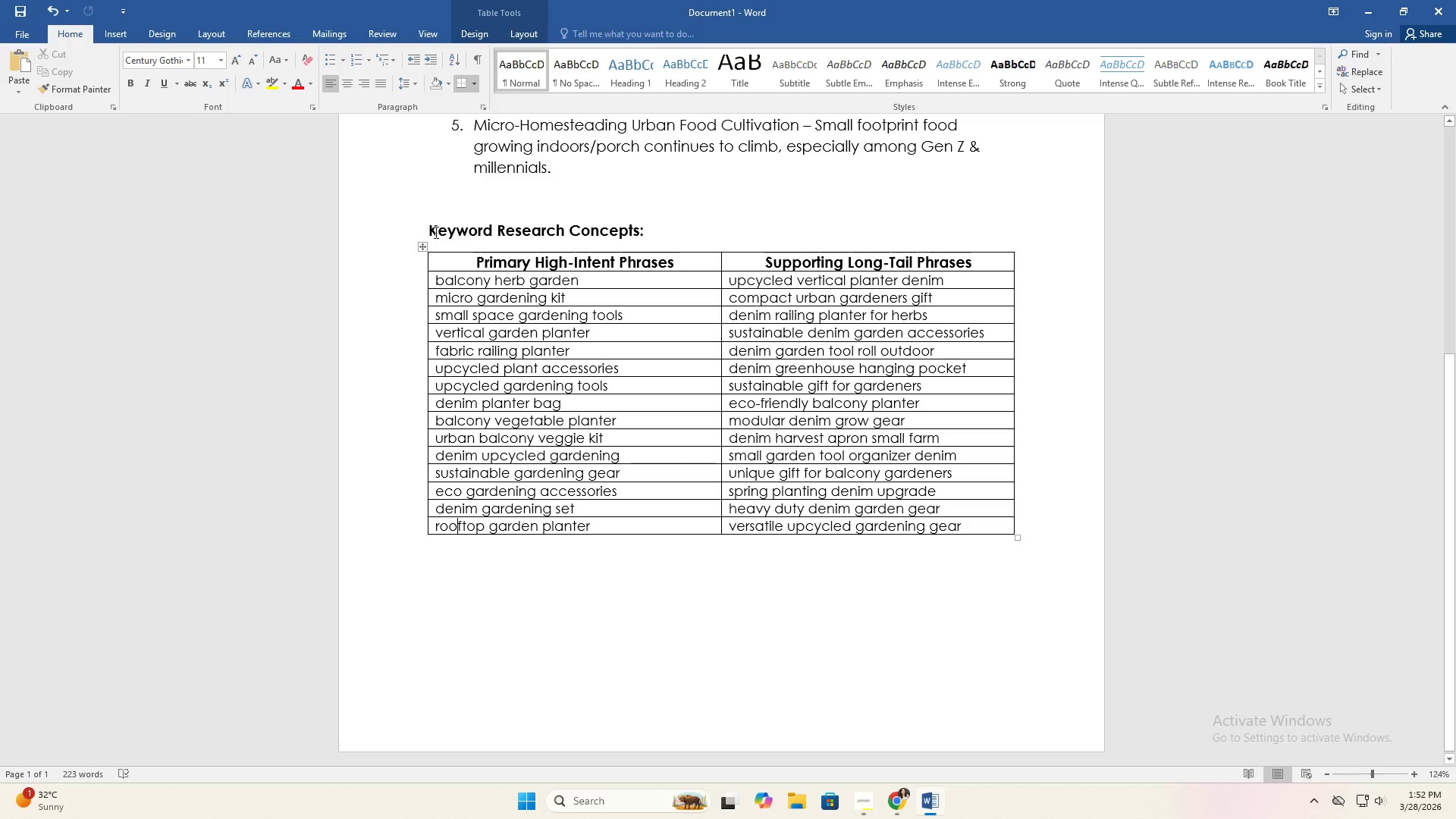 
left_click([425, 232])
 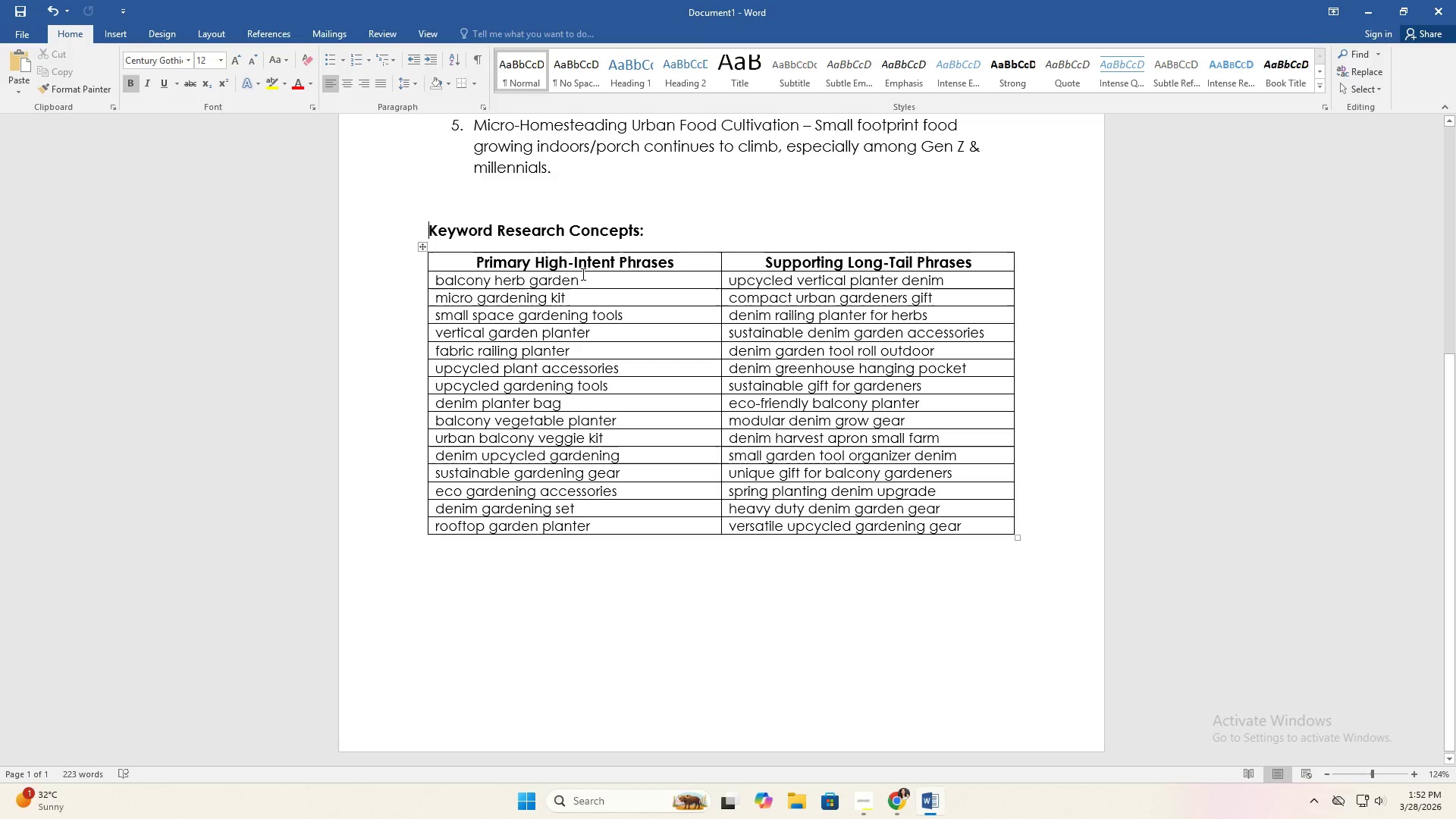 
type(30)
key(Backspace)
key(Backspace)
 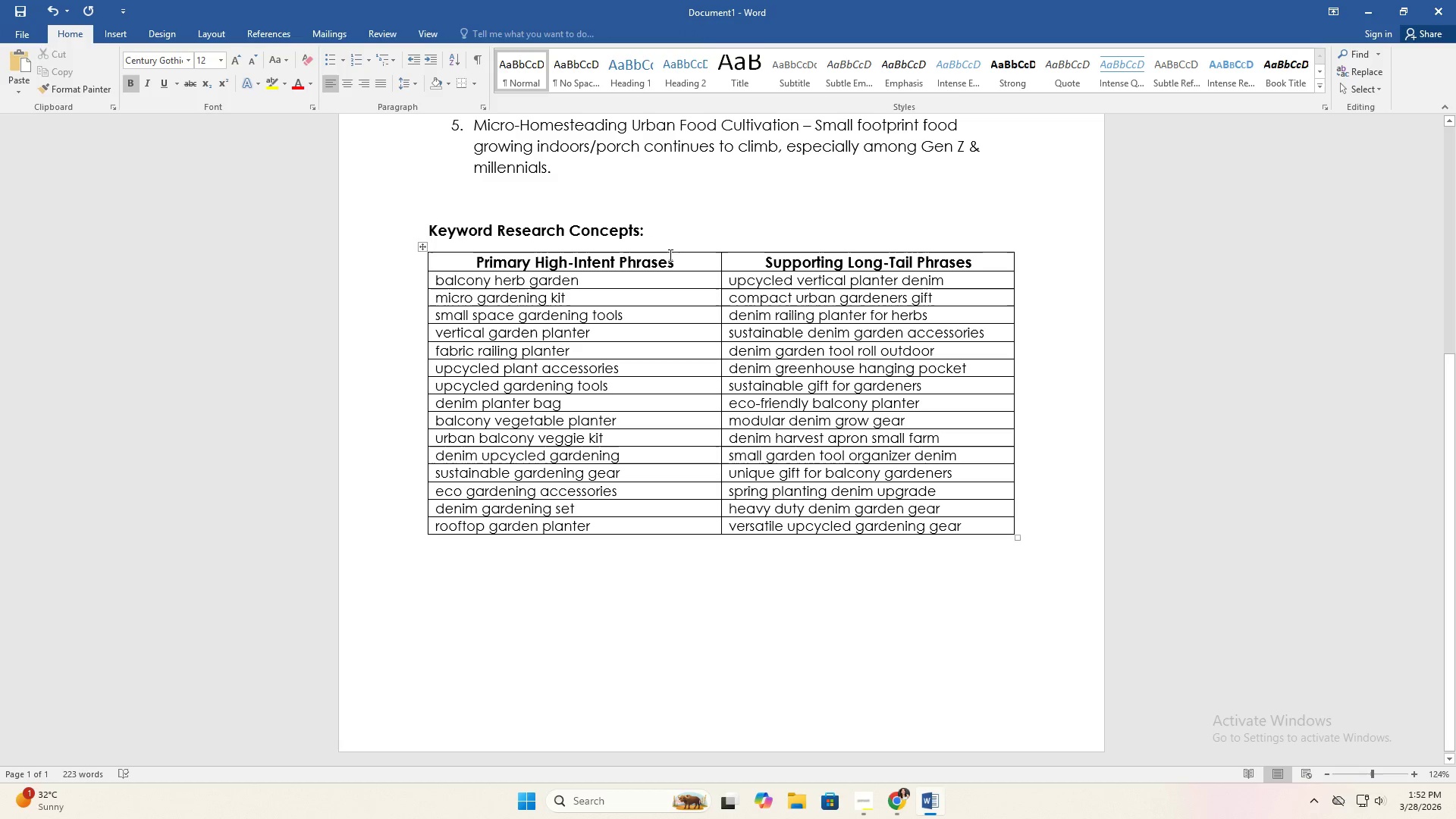 
left_click([678, 228])
 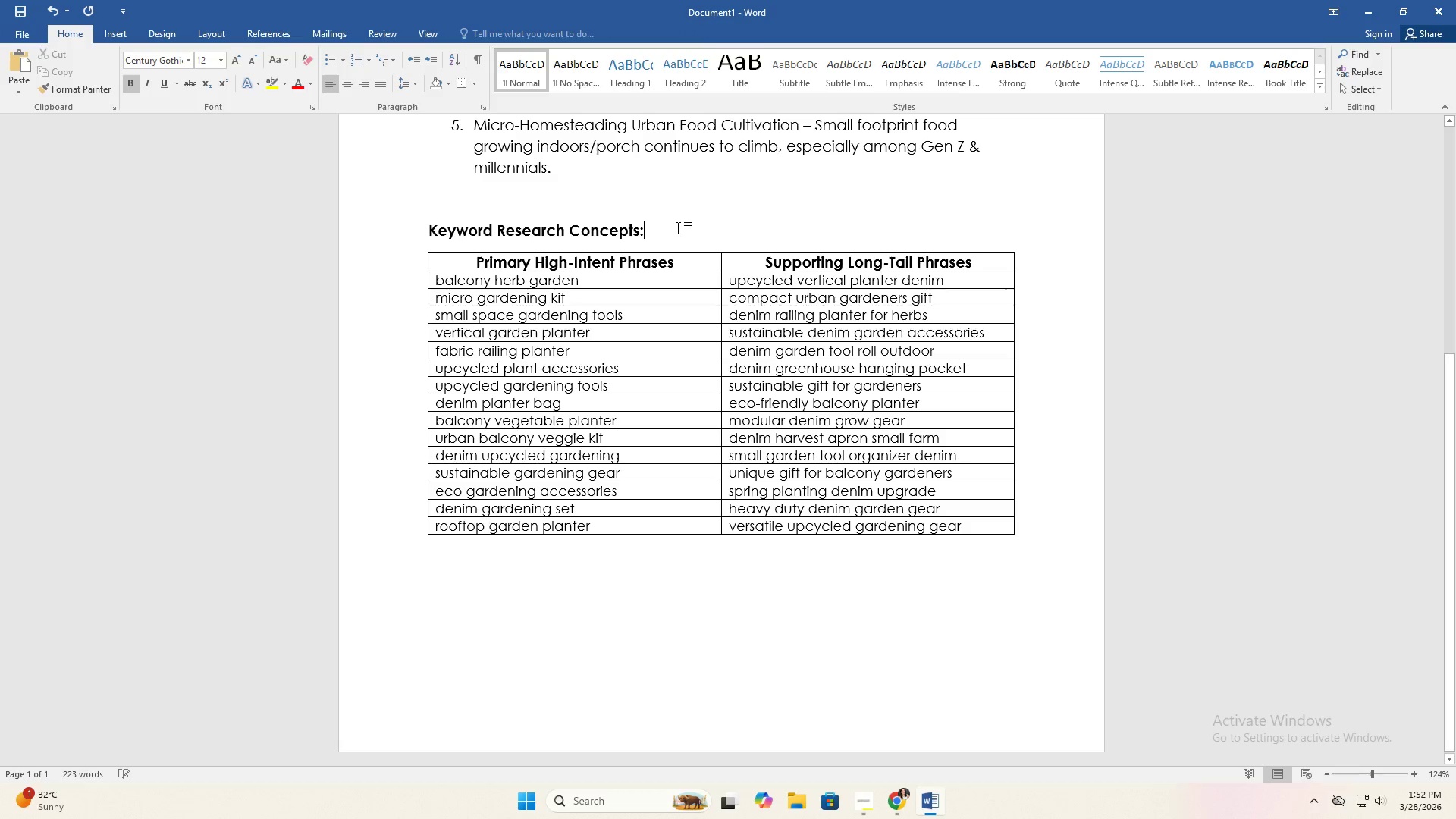 
key(Space)
 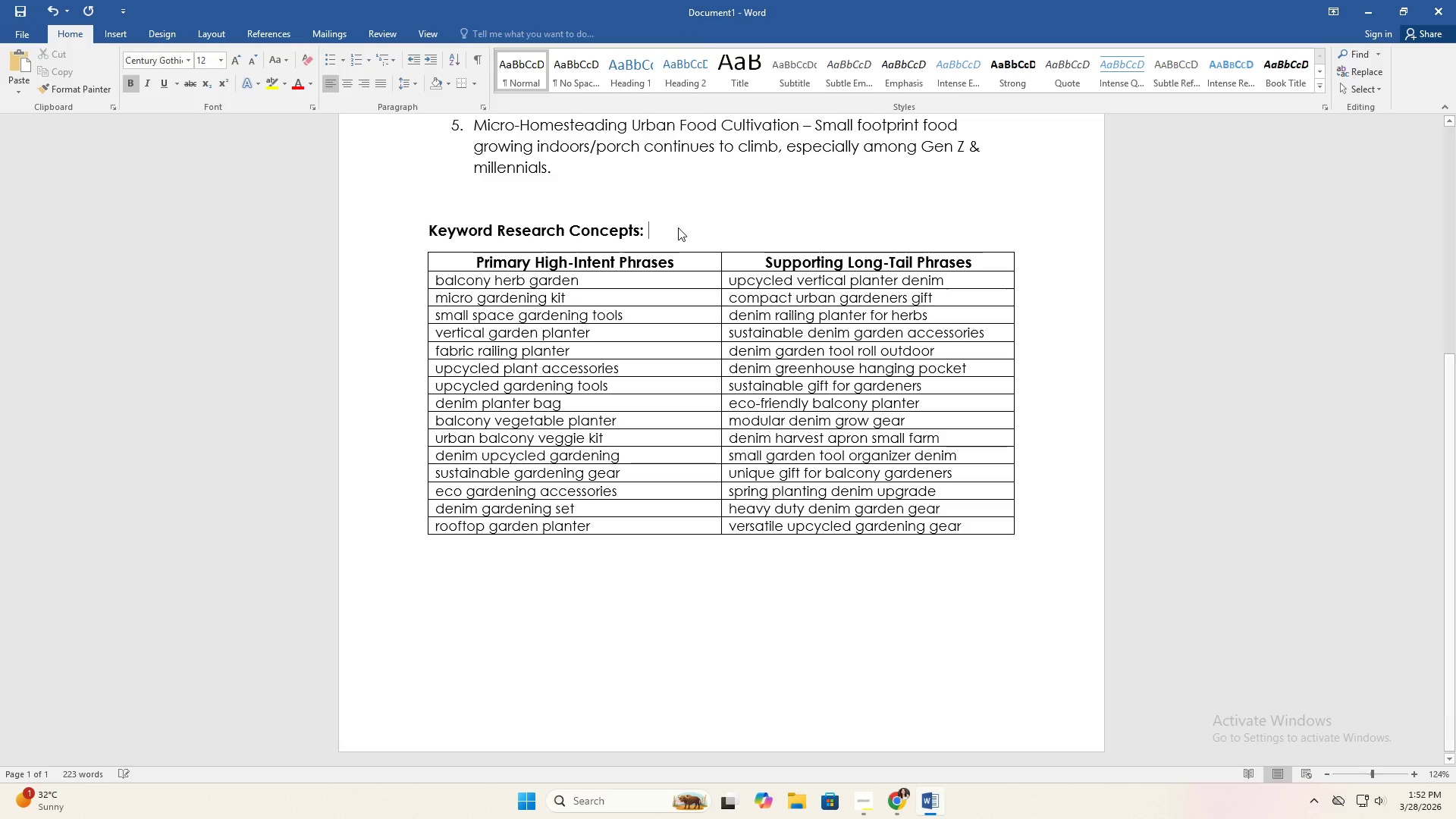 
key(Shift+9)
 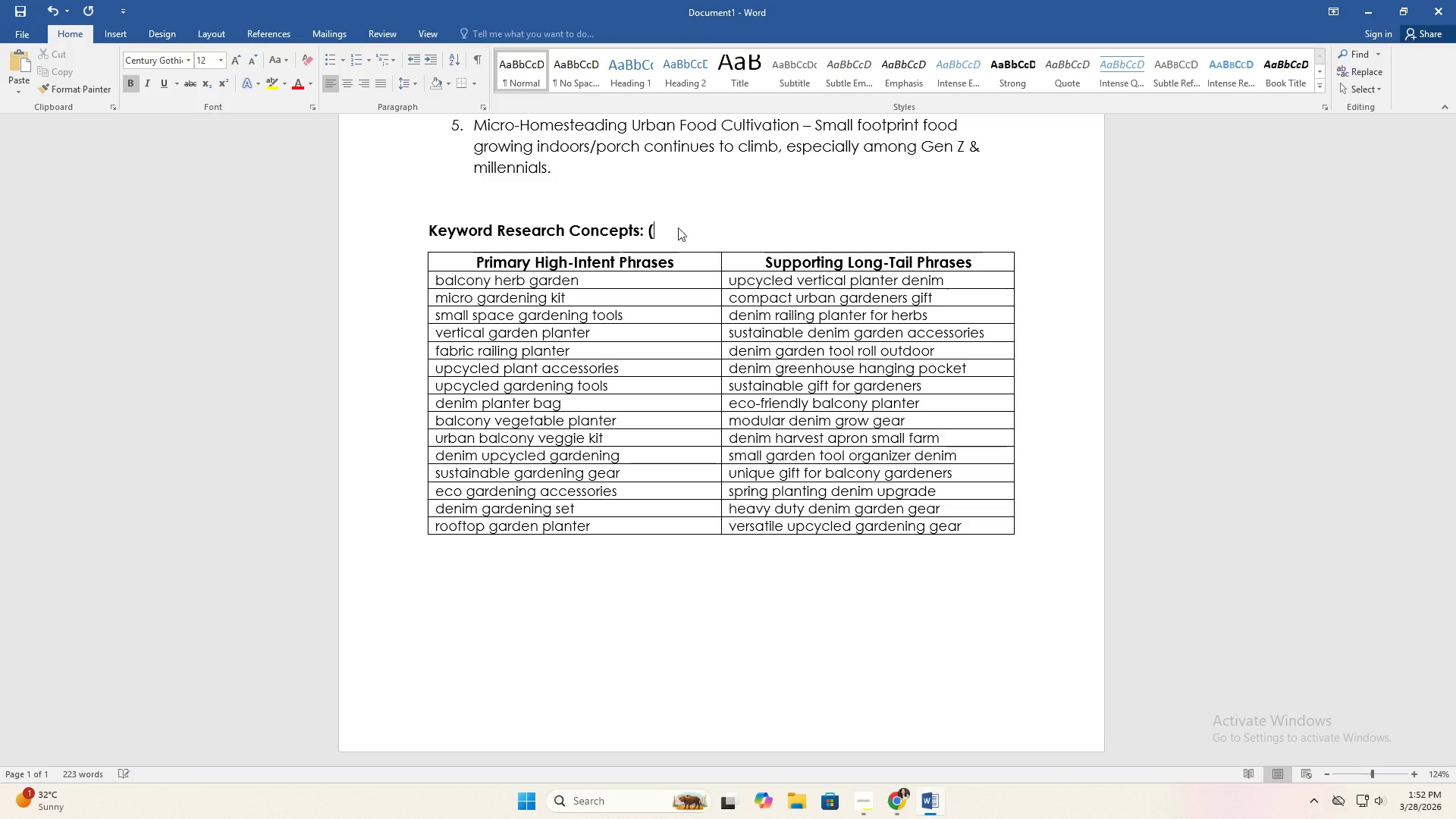 
key(Alt+AltLeft)
 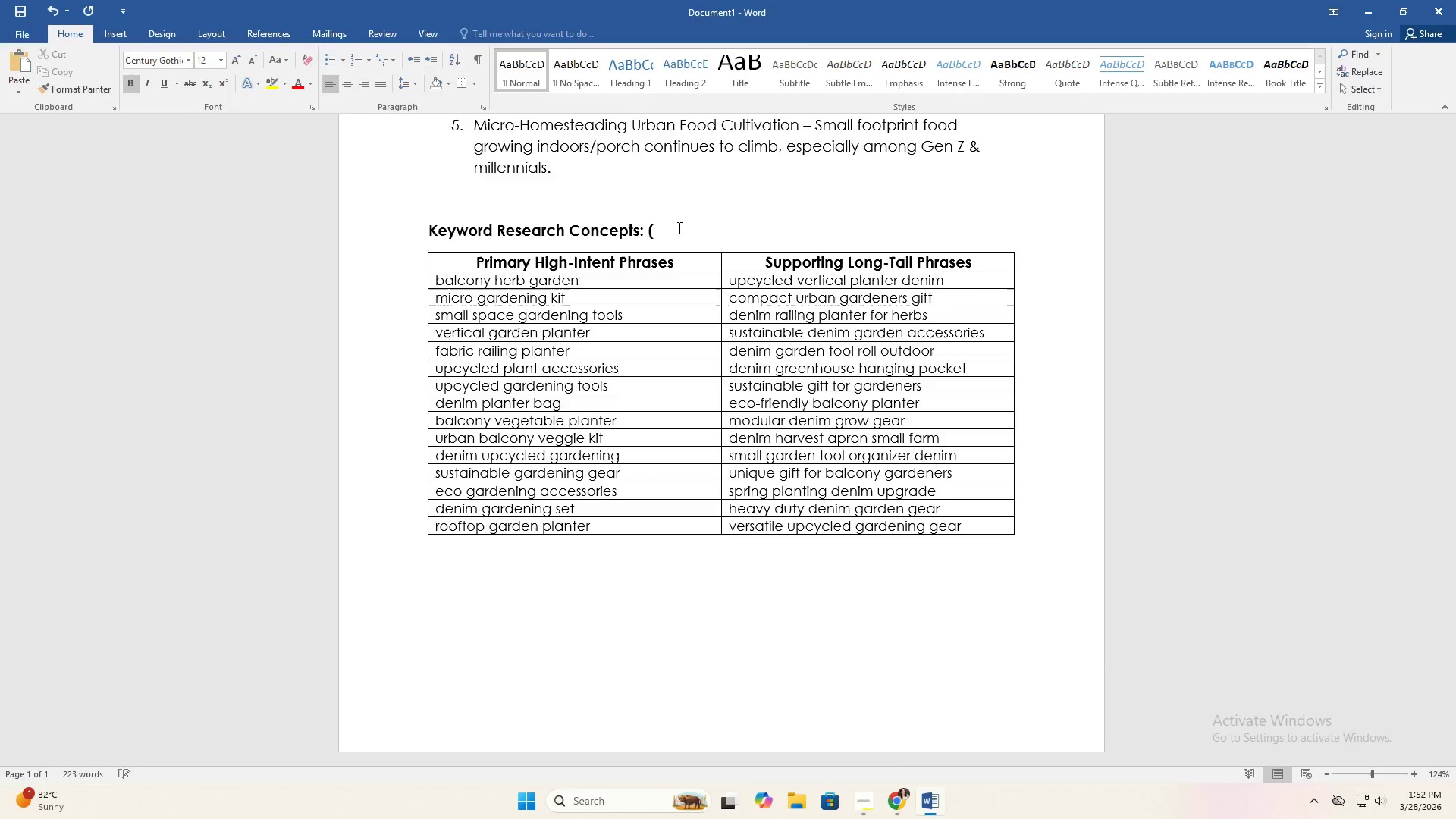 
key(Alt+Tab)
 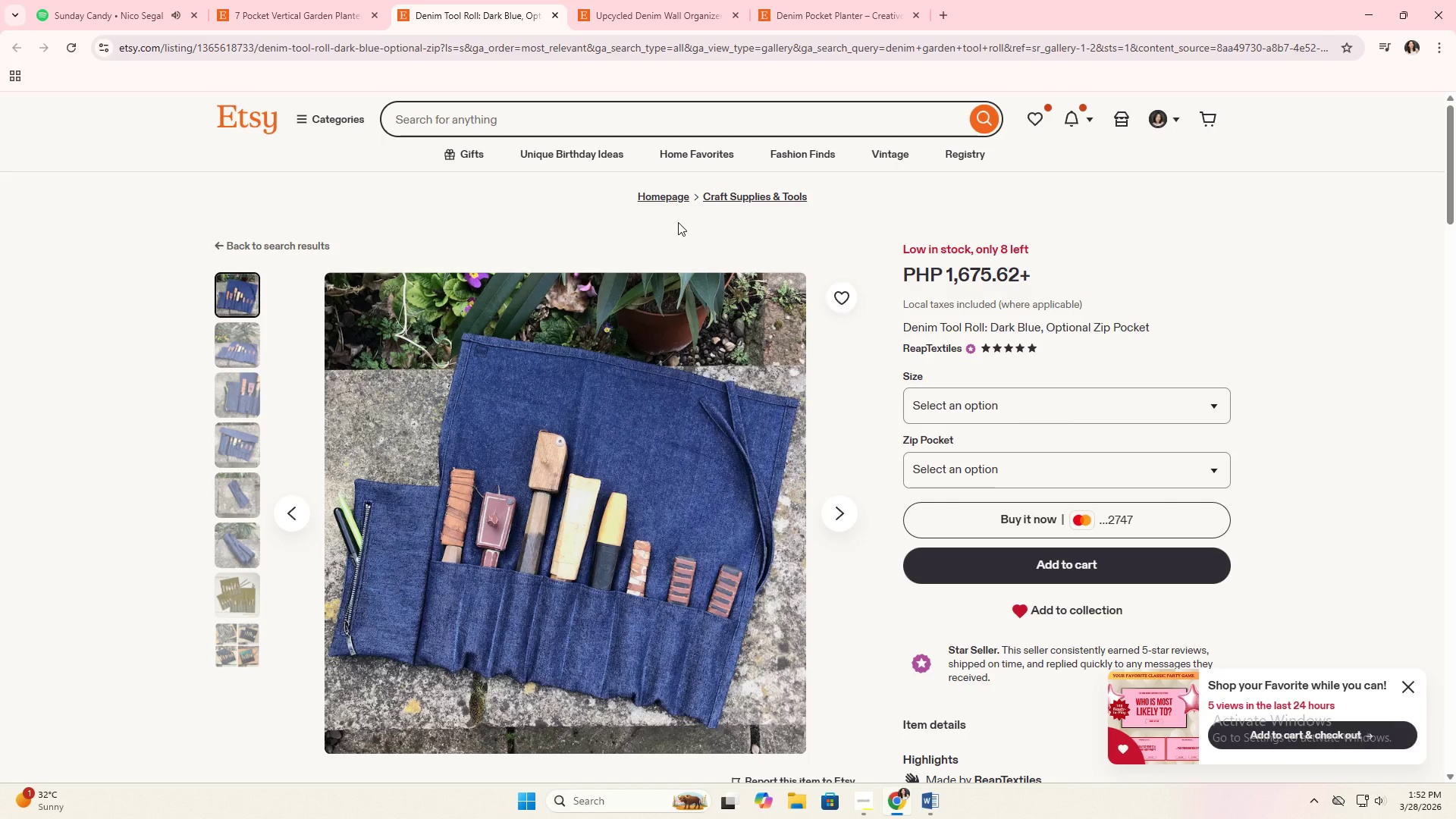 
key(Alt+Tab)
 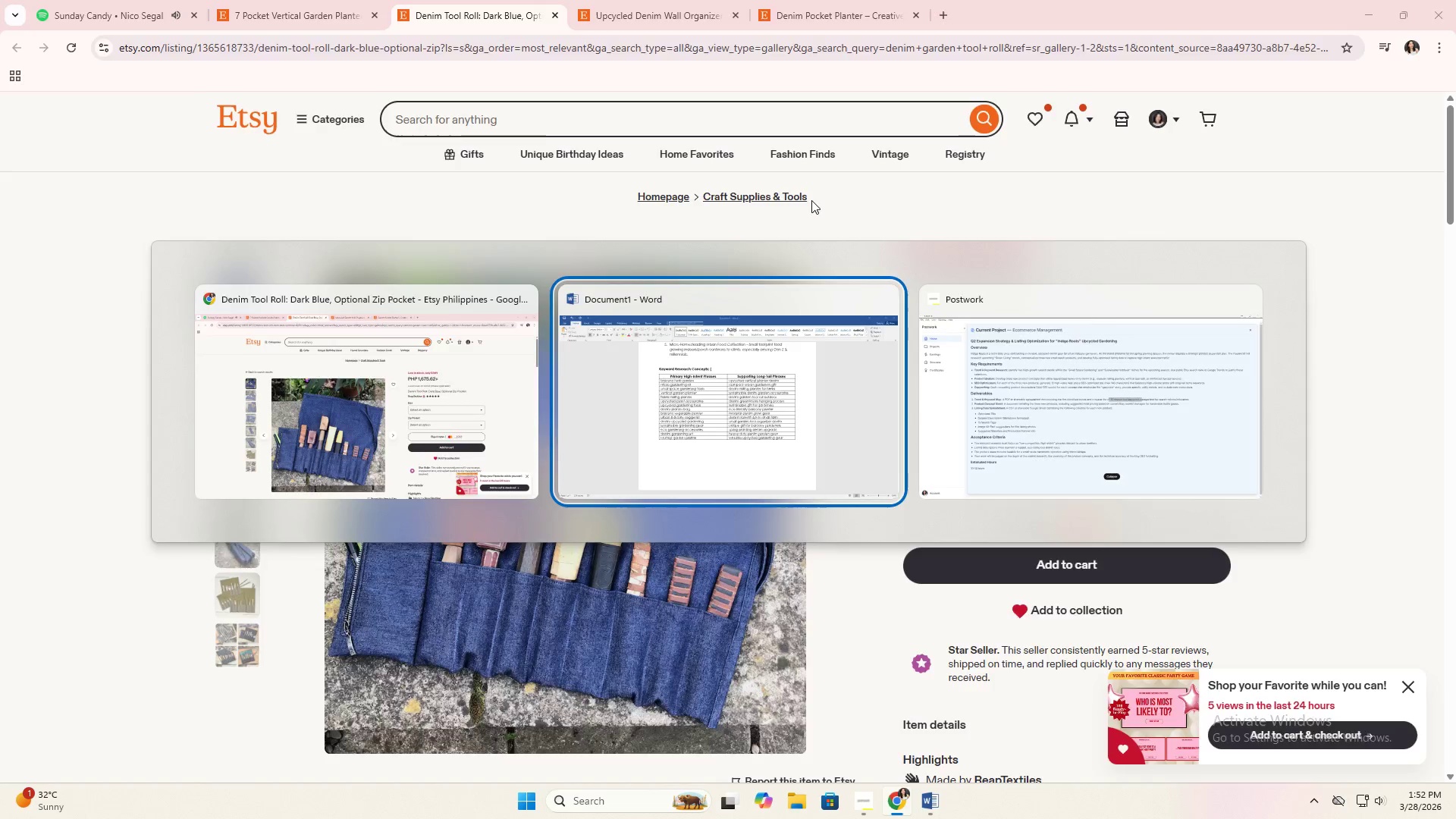 
key(Alt+Tab)